 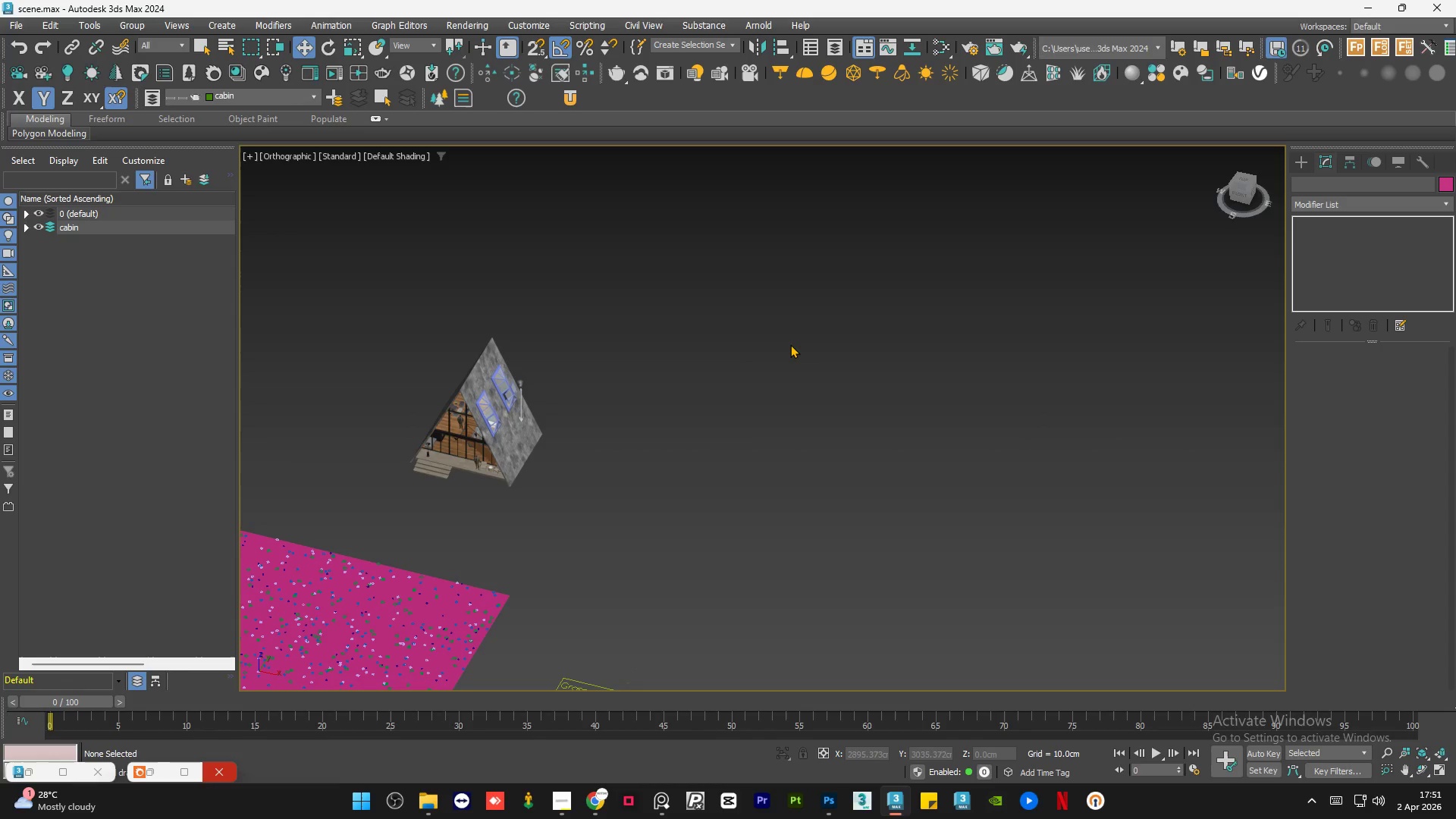 
scroll: coordinate [793, 350], scroll_direction: down, amount: 1.0
 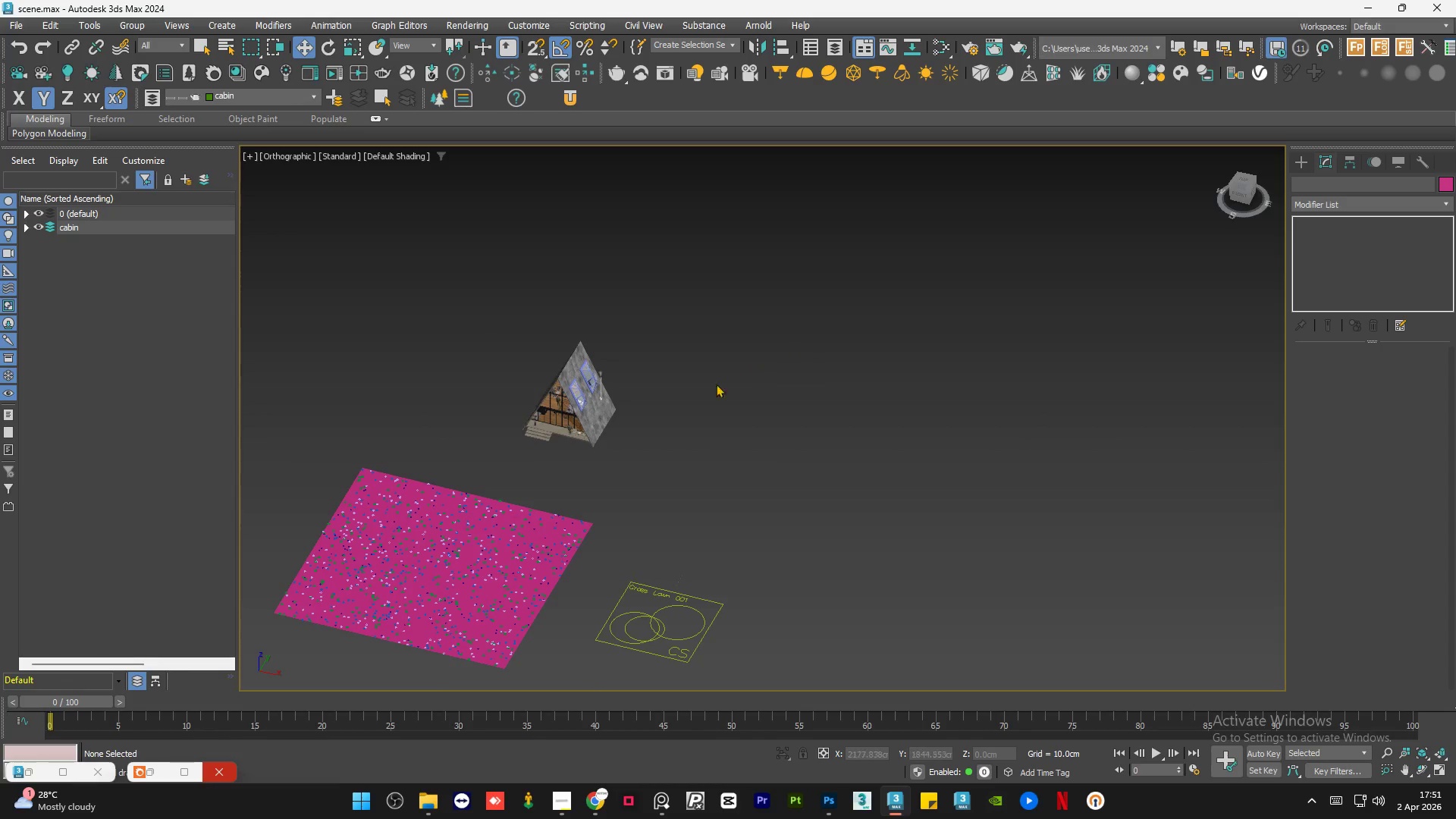 
hold_key(key=AltLeft, duration=1.08)
 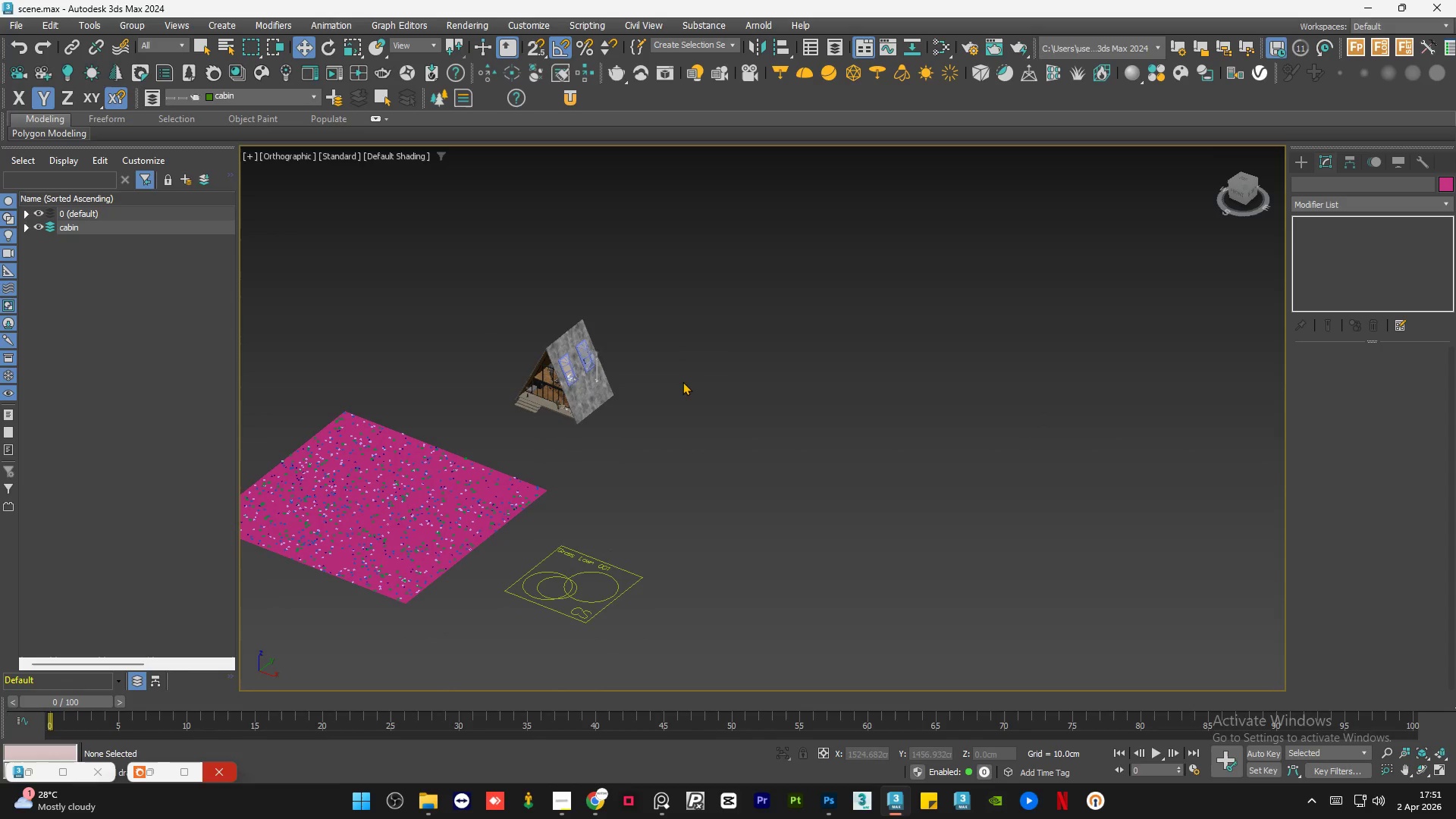 
left_click([683, 381])
 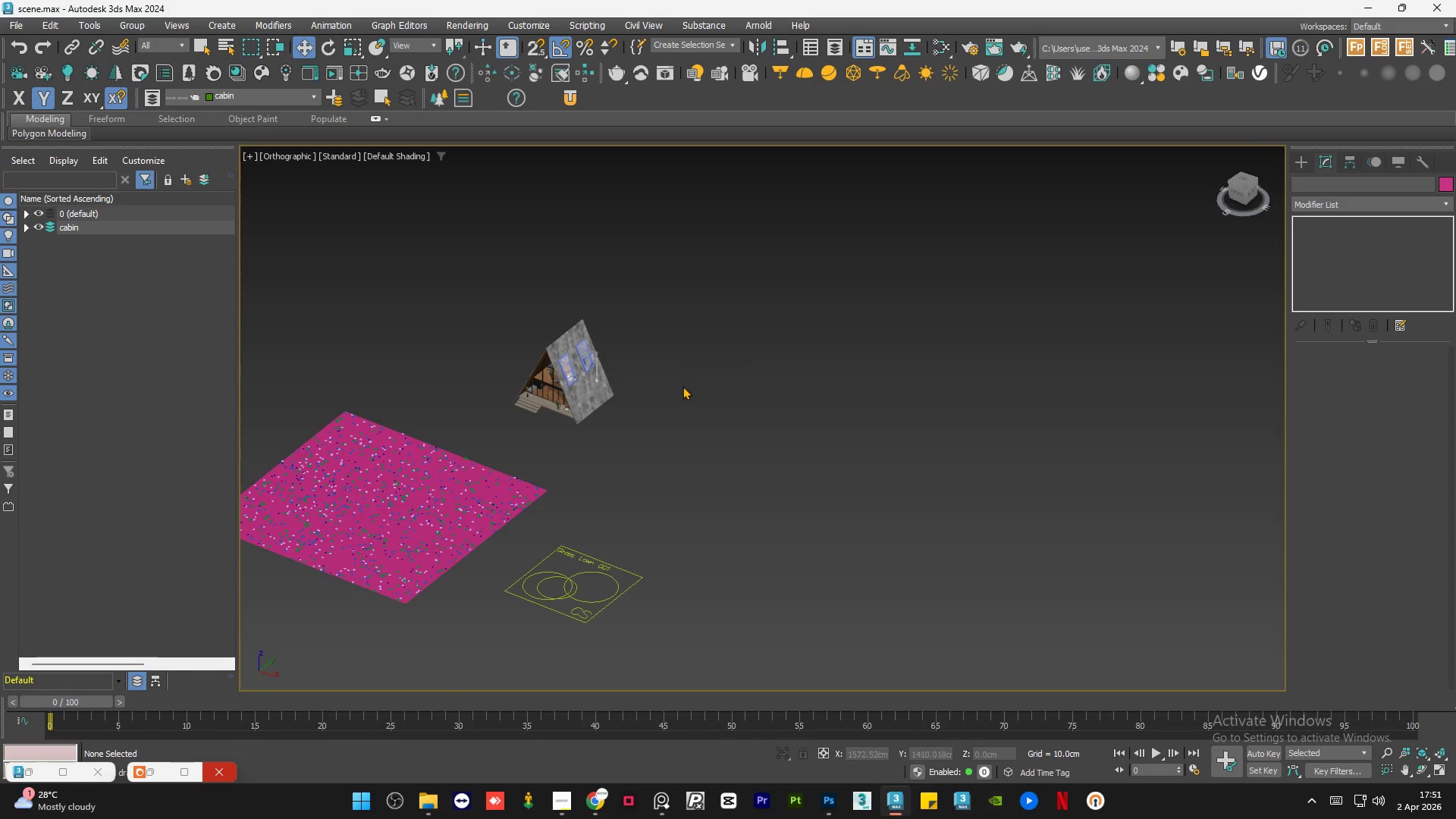 
key(Control+S)
 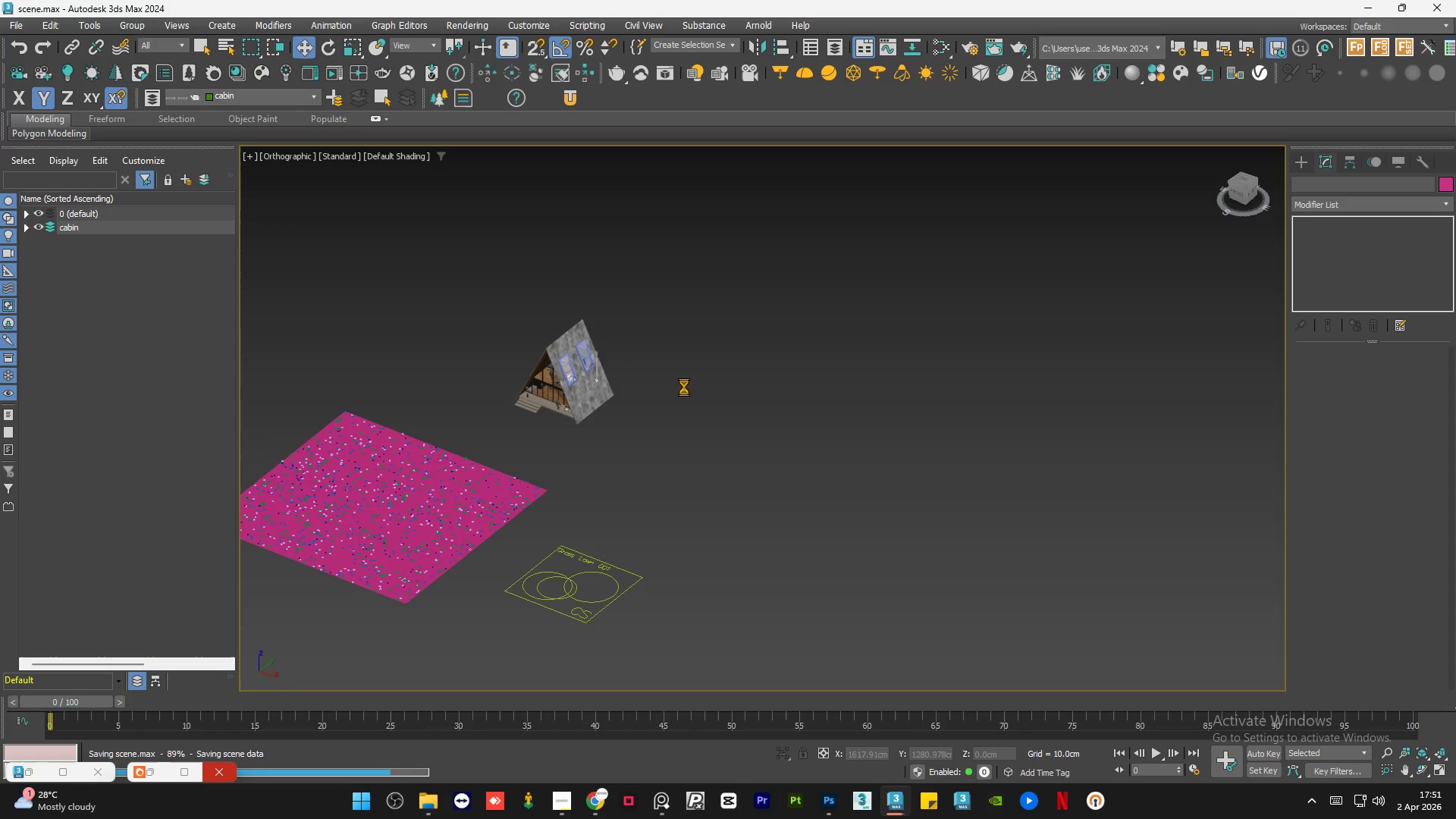 
scroll: coordinate [541, 384], scroll_direction: up, amount: 5.0
 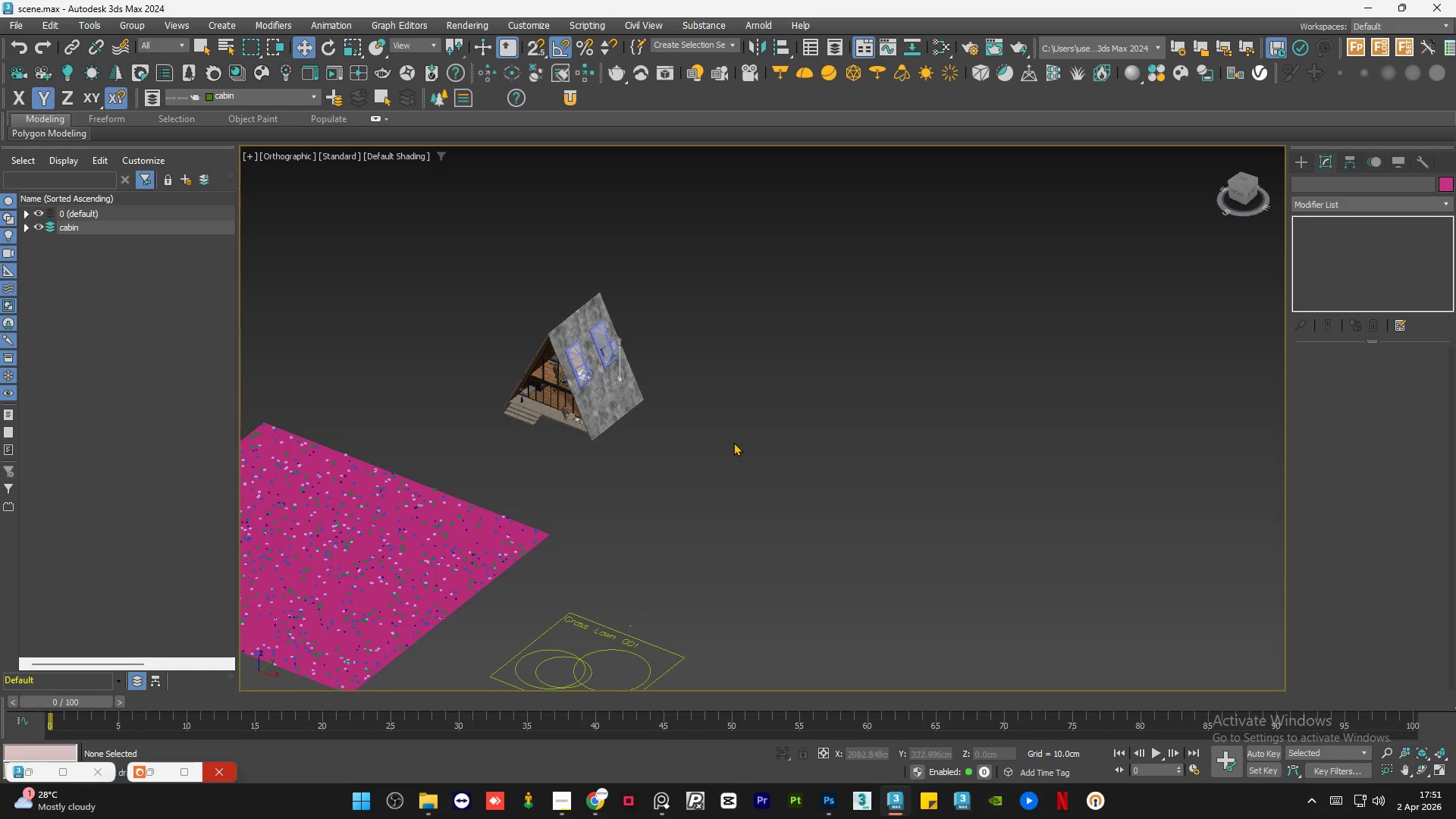 
left_click([733, 442])
 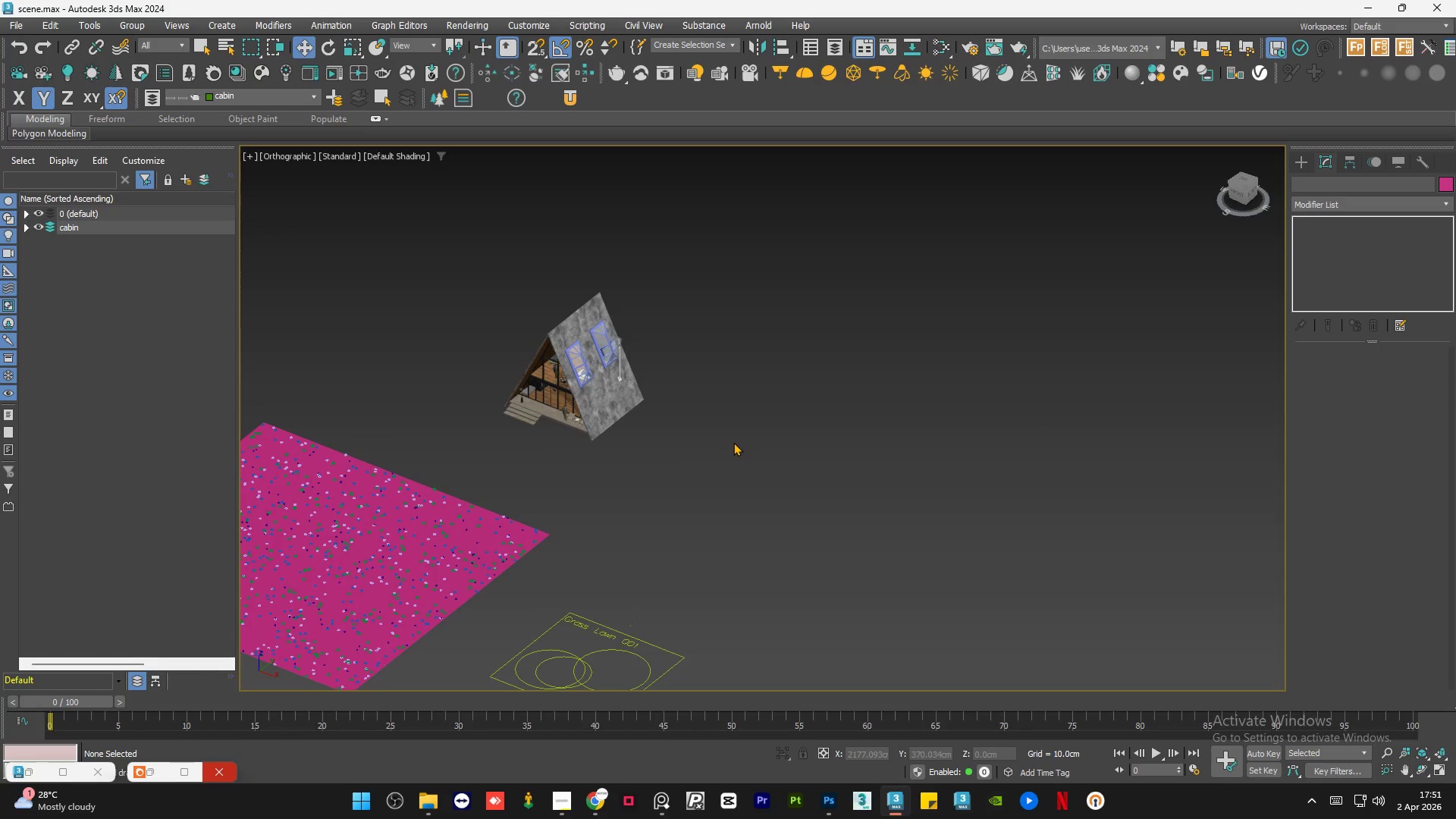 
key(Alt+W)
 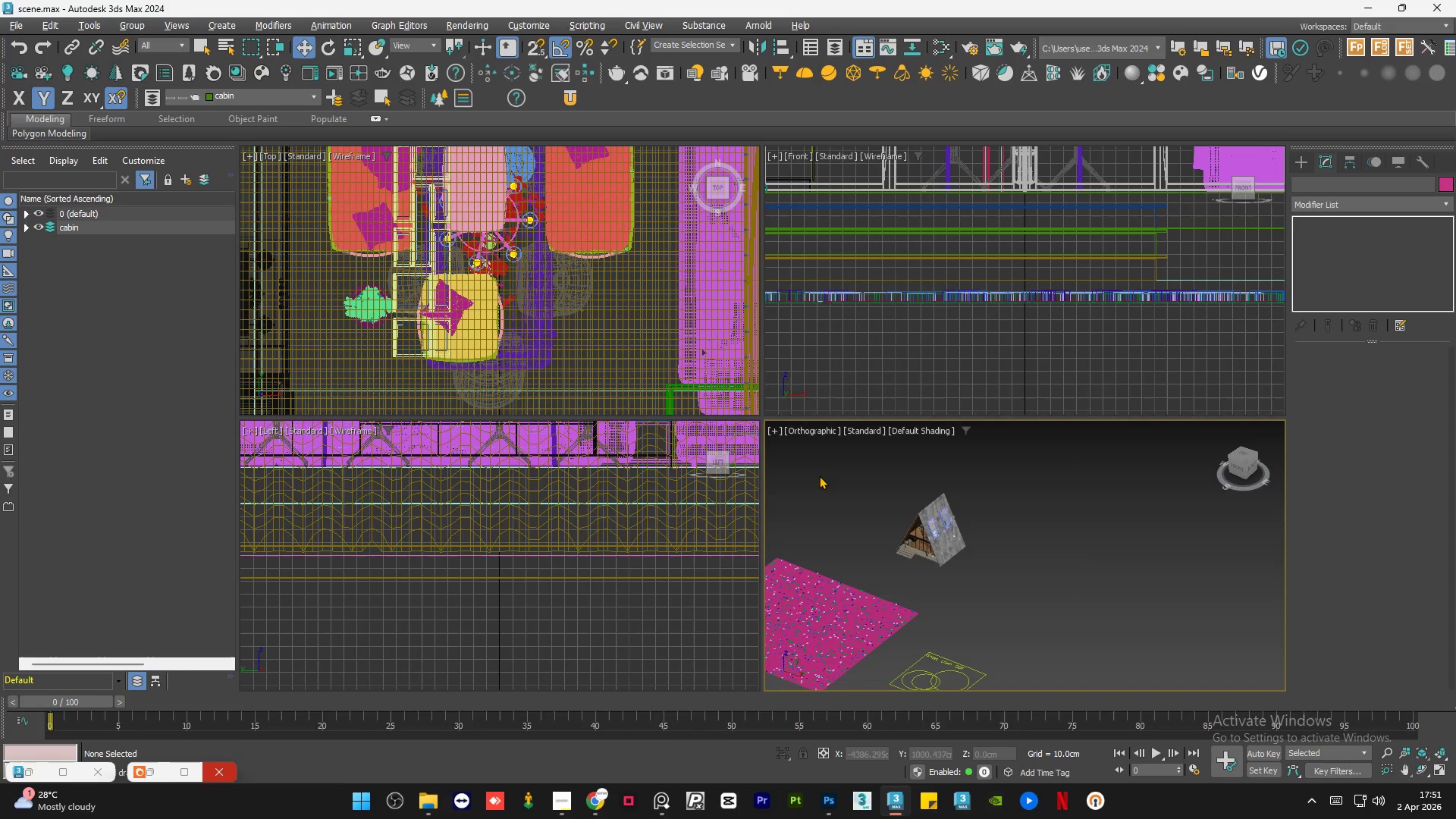 
left_click([857, 488])
 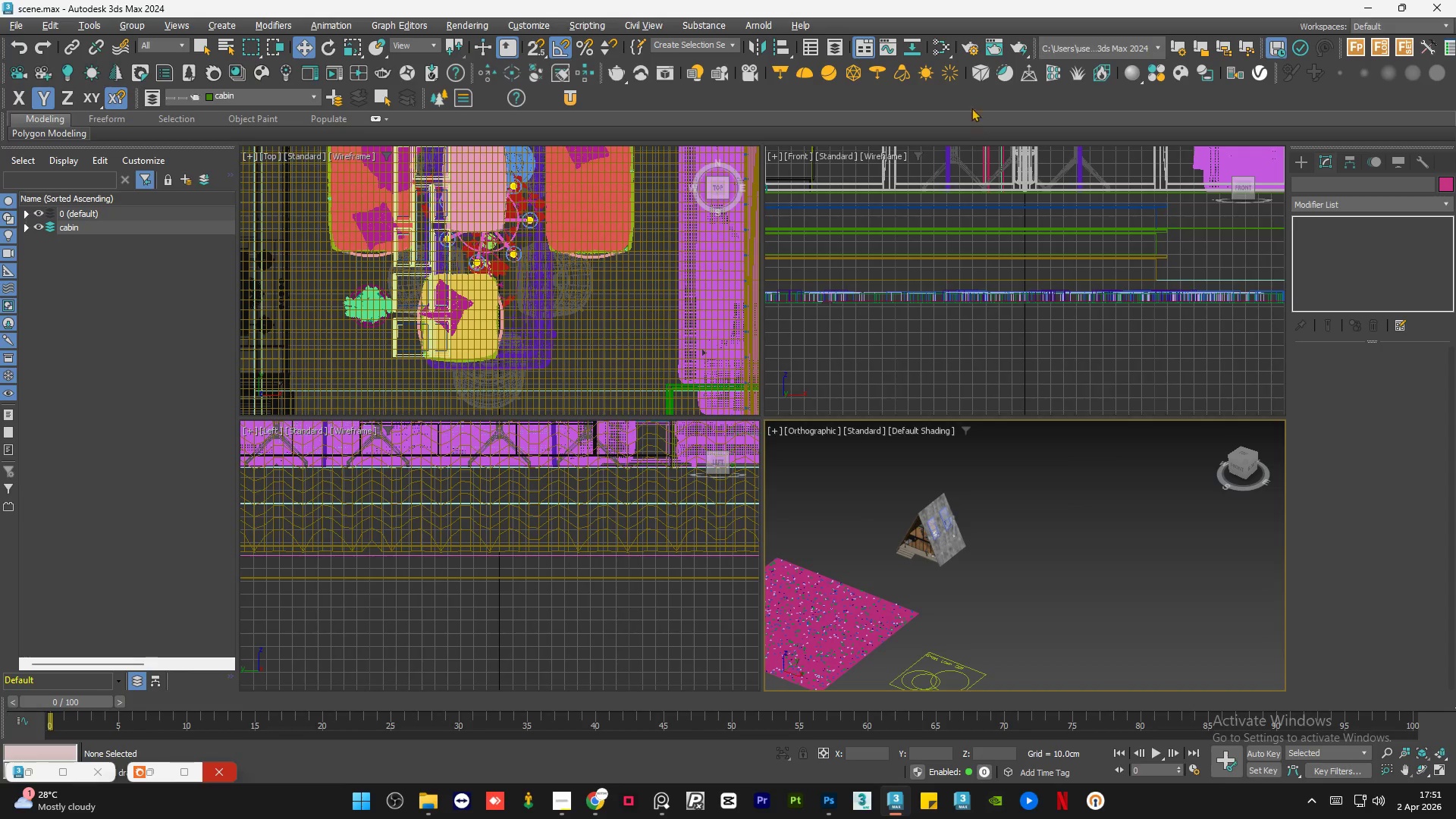 
right_click([959, 93])
 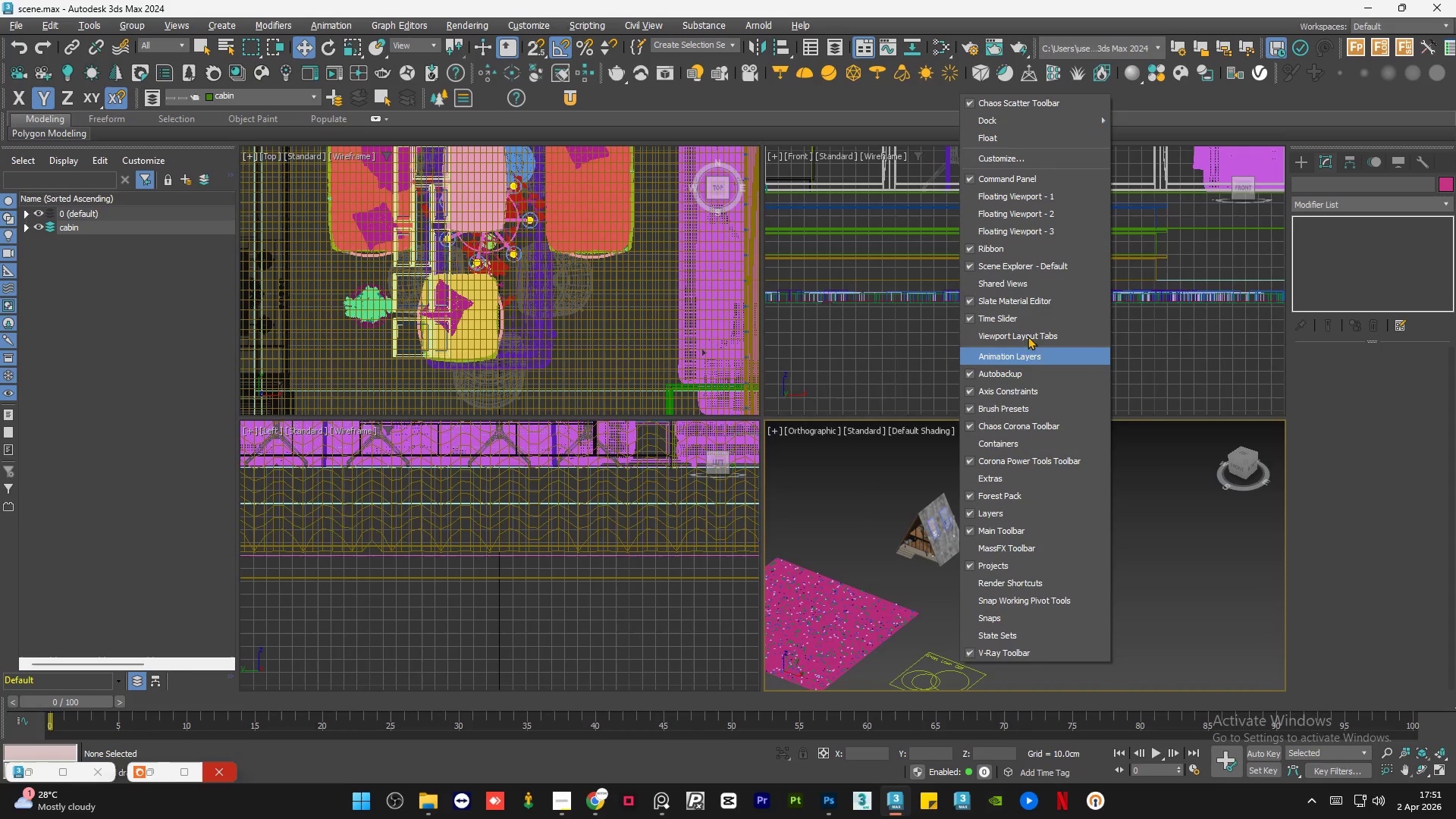 
left_click([1028, 333])
 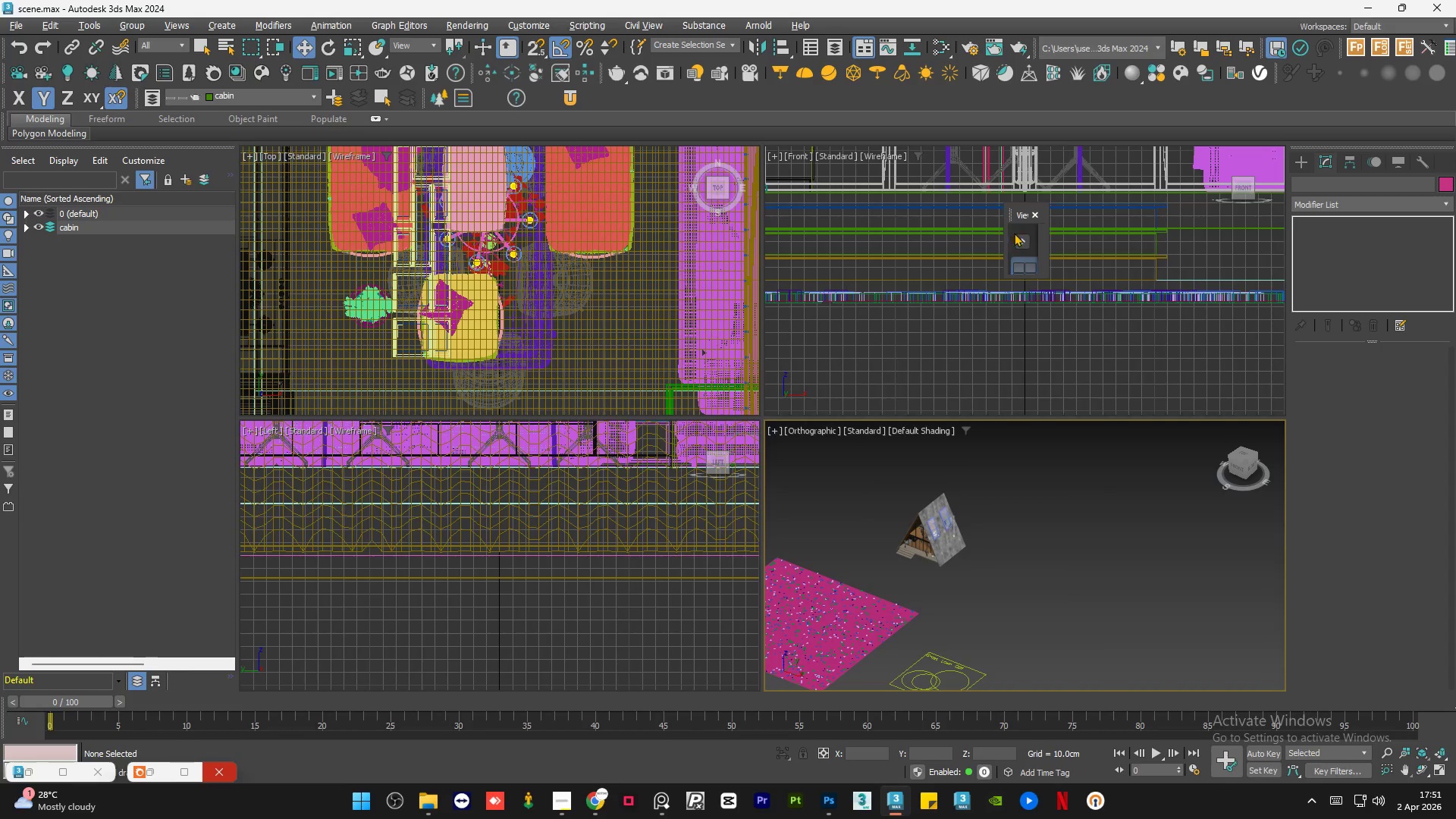 
left_click([1018, 240])
 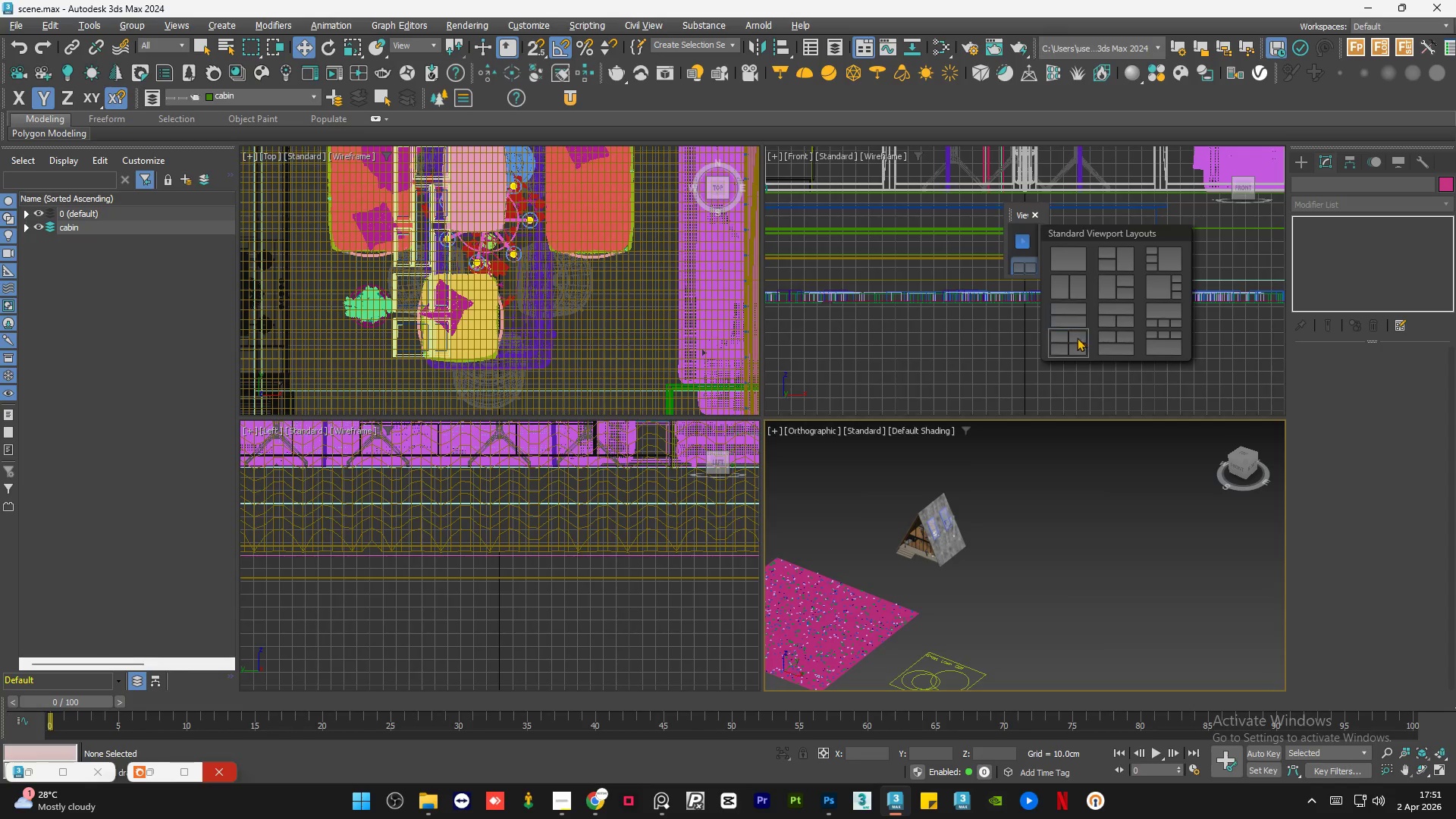 
left_click([1070, 292])
 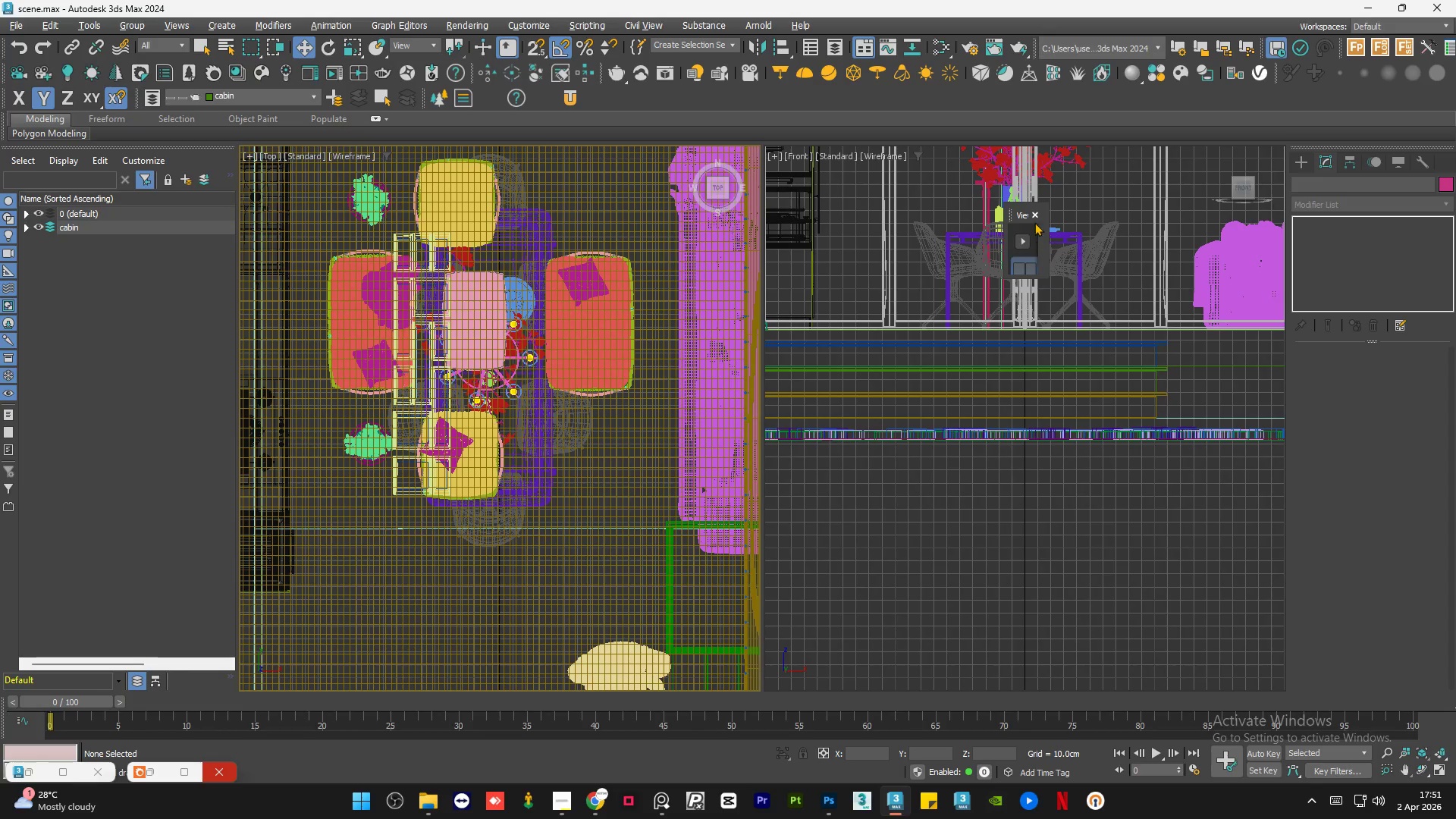 
left_click([1037, 213])
 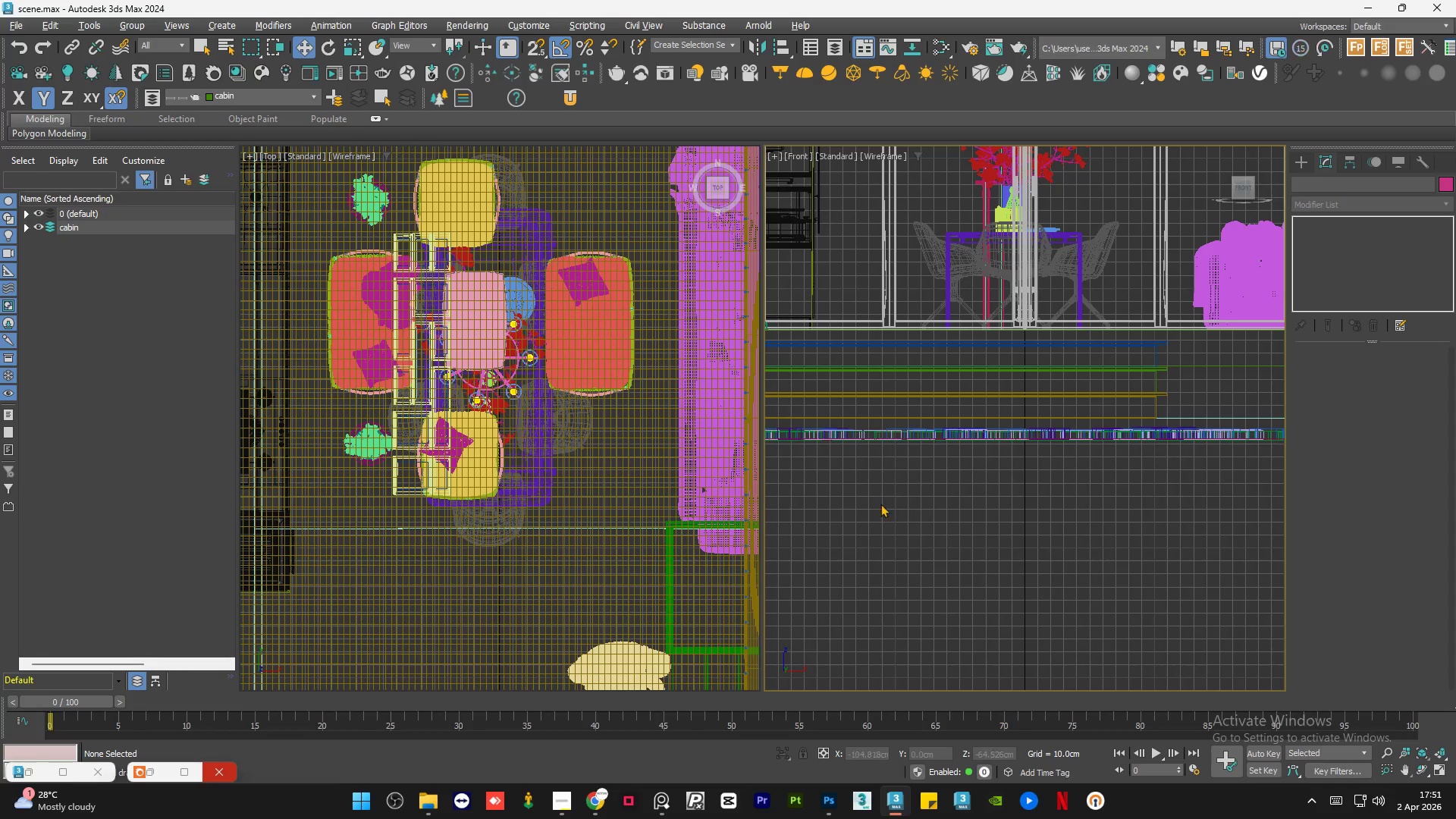 
double_click([564, 522])
 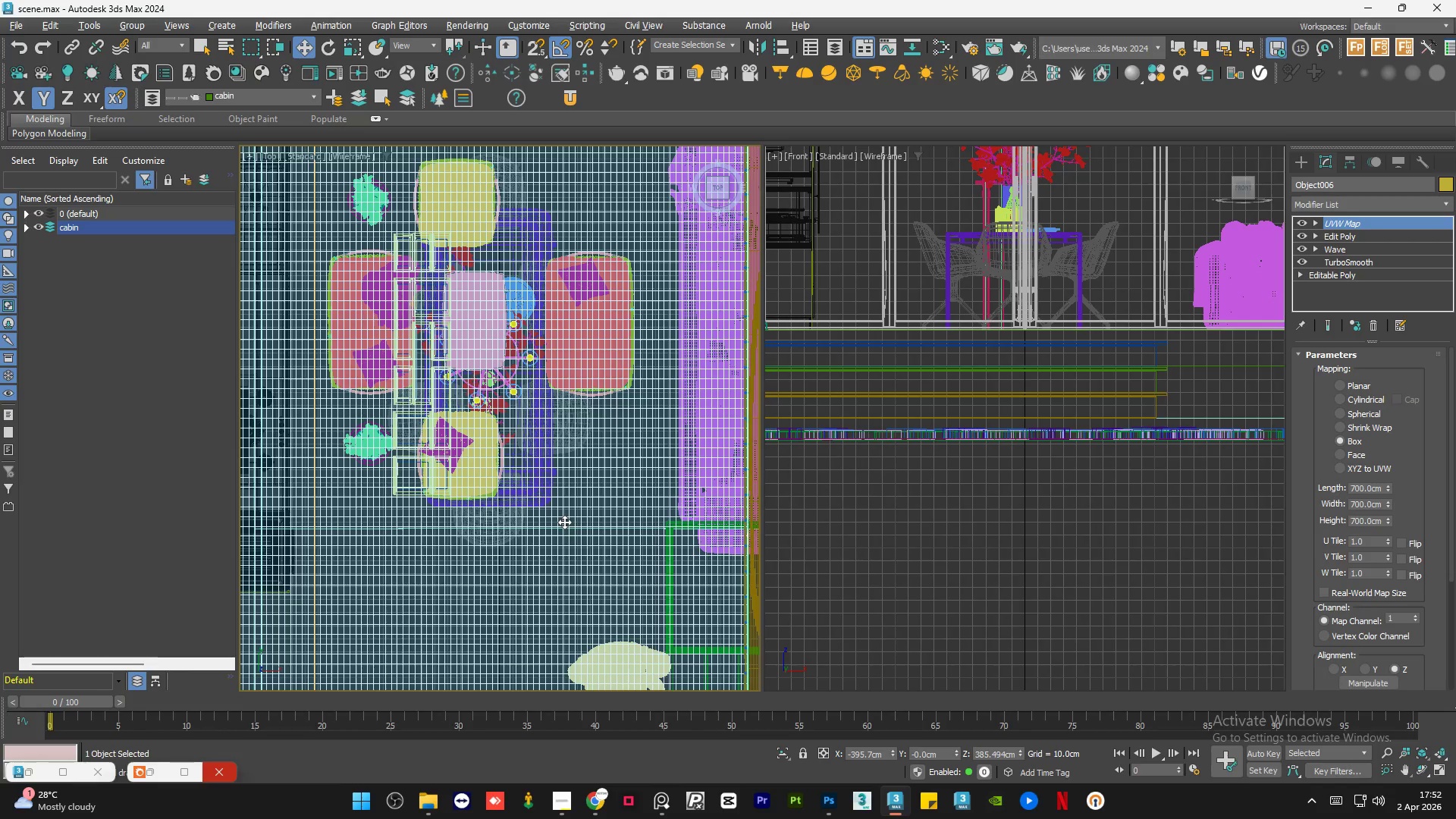 
key(C)
 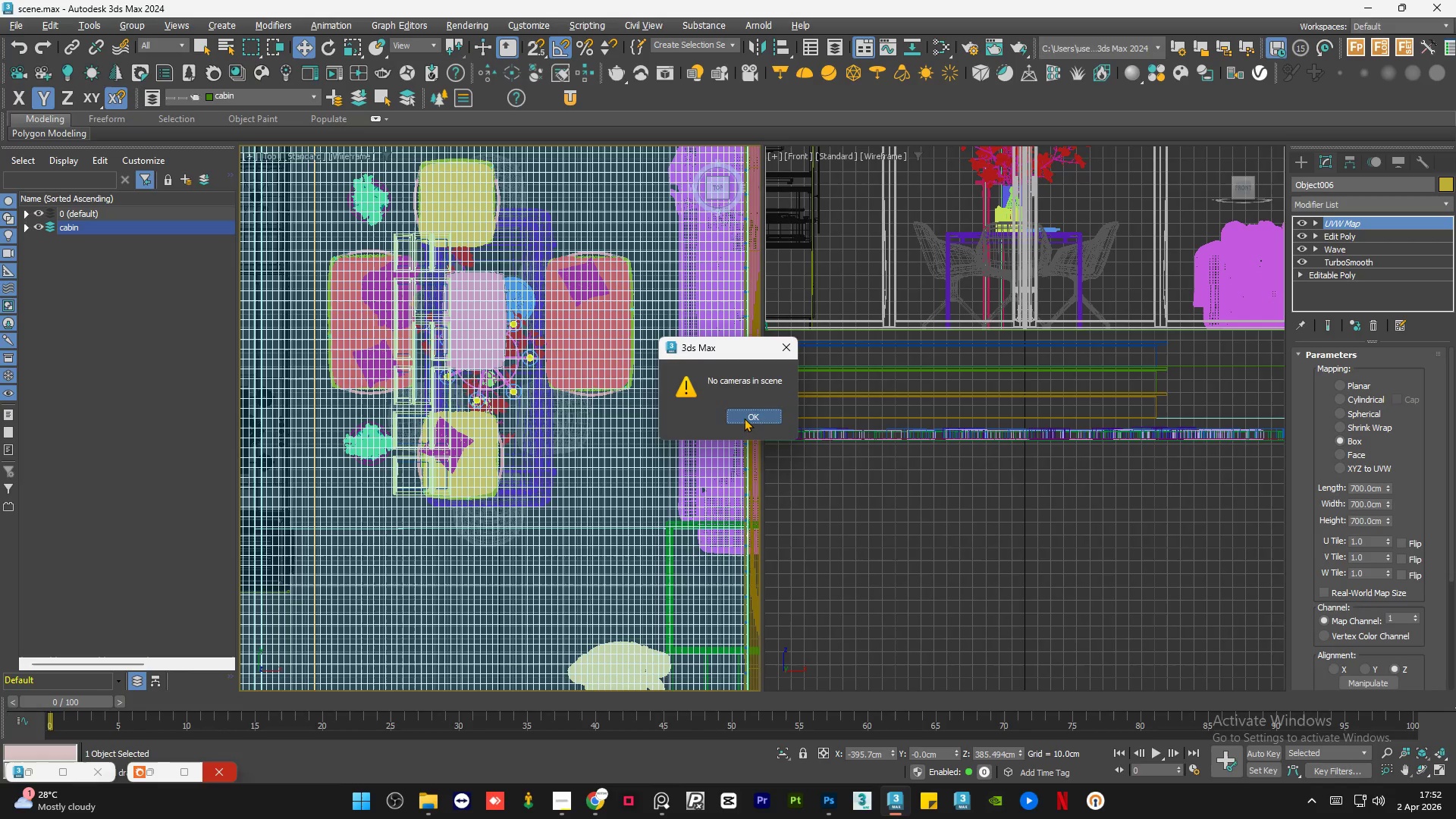 
double_click([877, 526])
 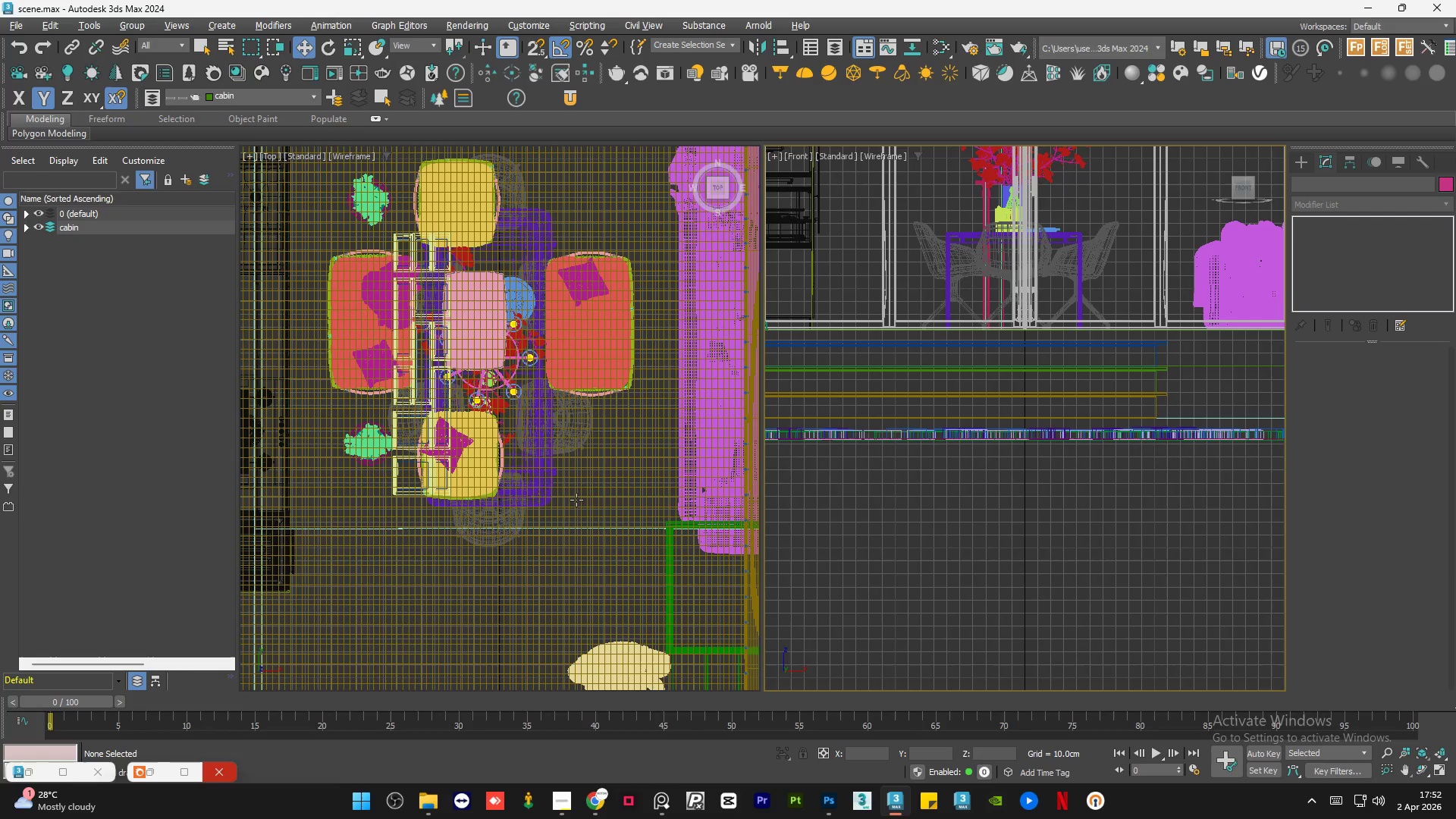 
left_click([576, 500])
 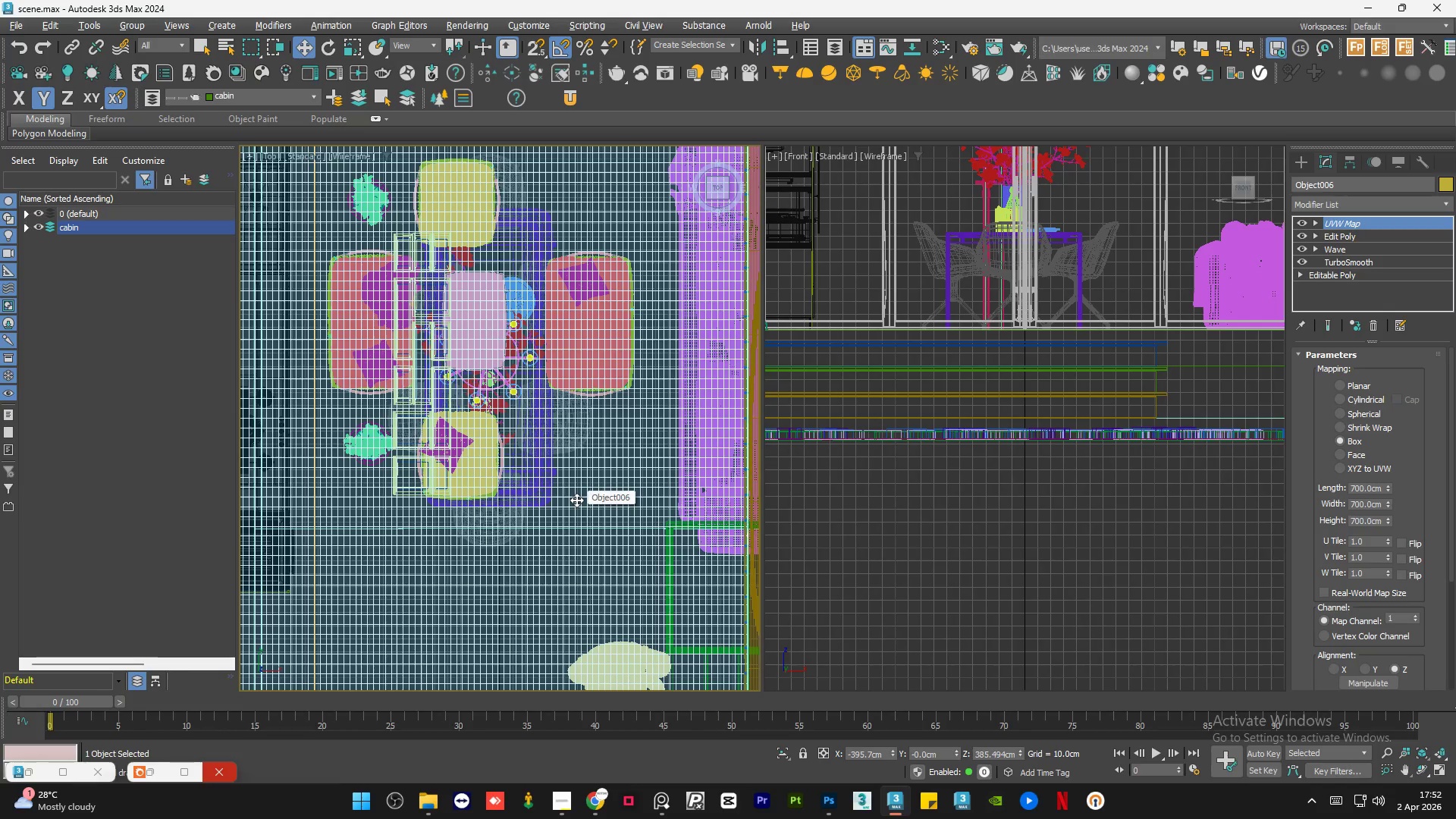 
key(Shift+F)
 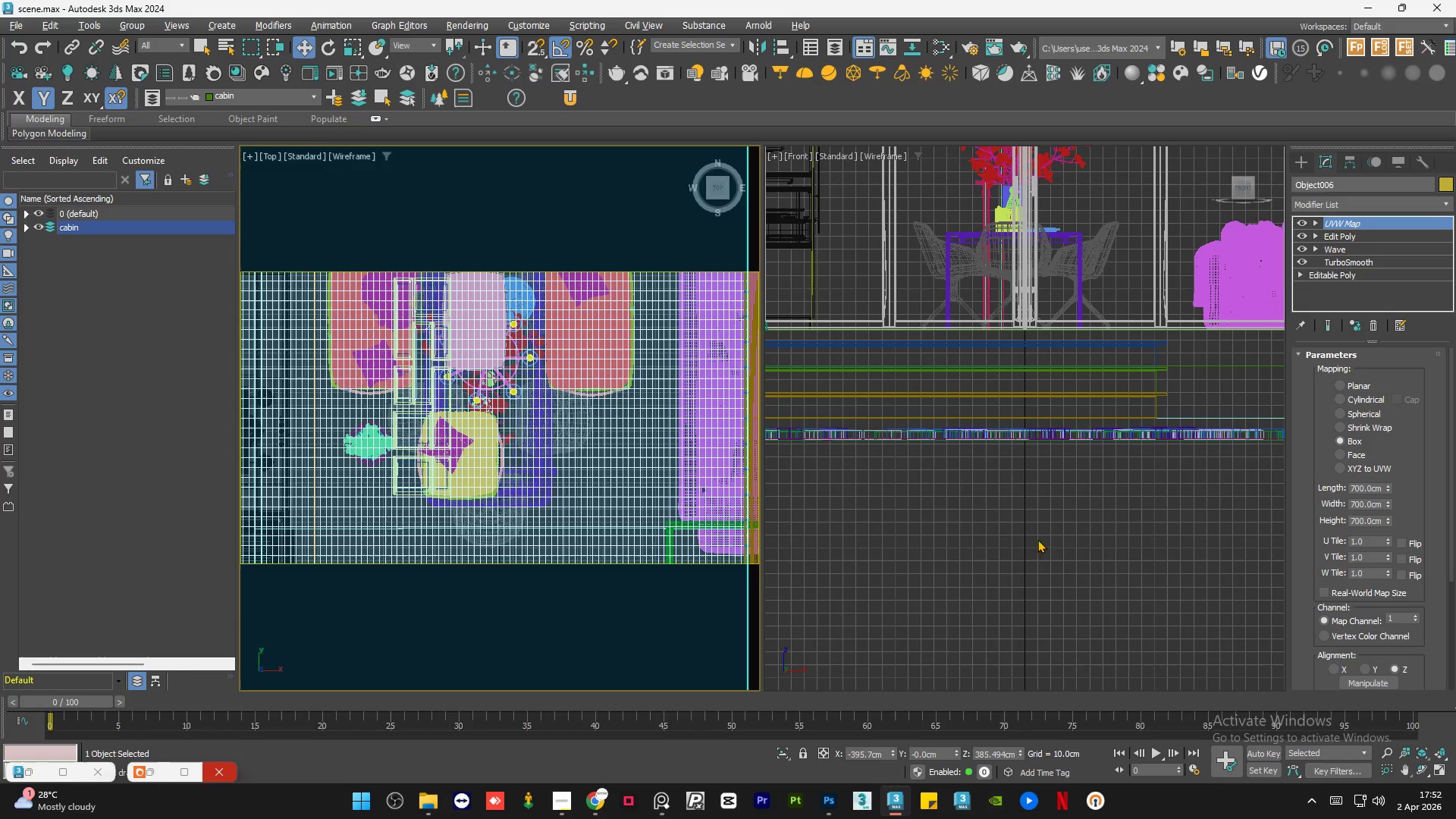 
left_click([926, 540])
 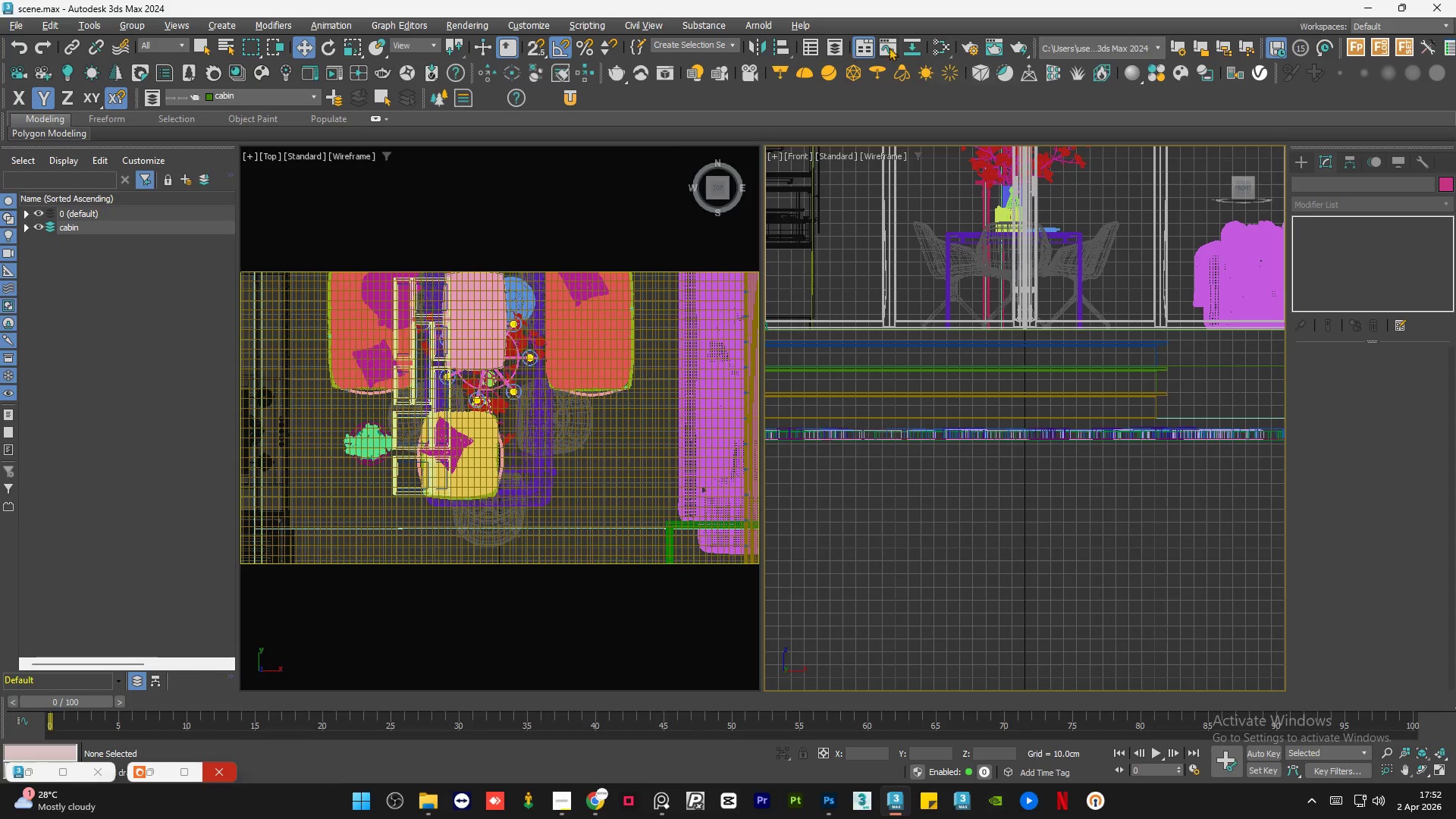 
left_click([971, 45])
 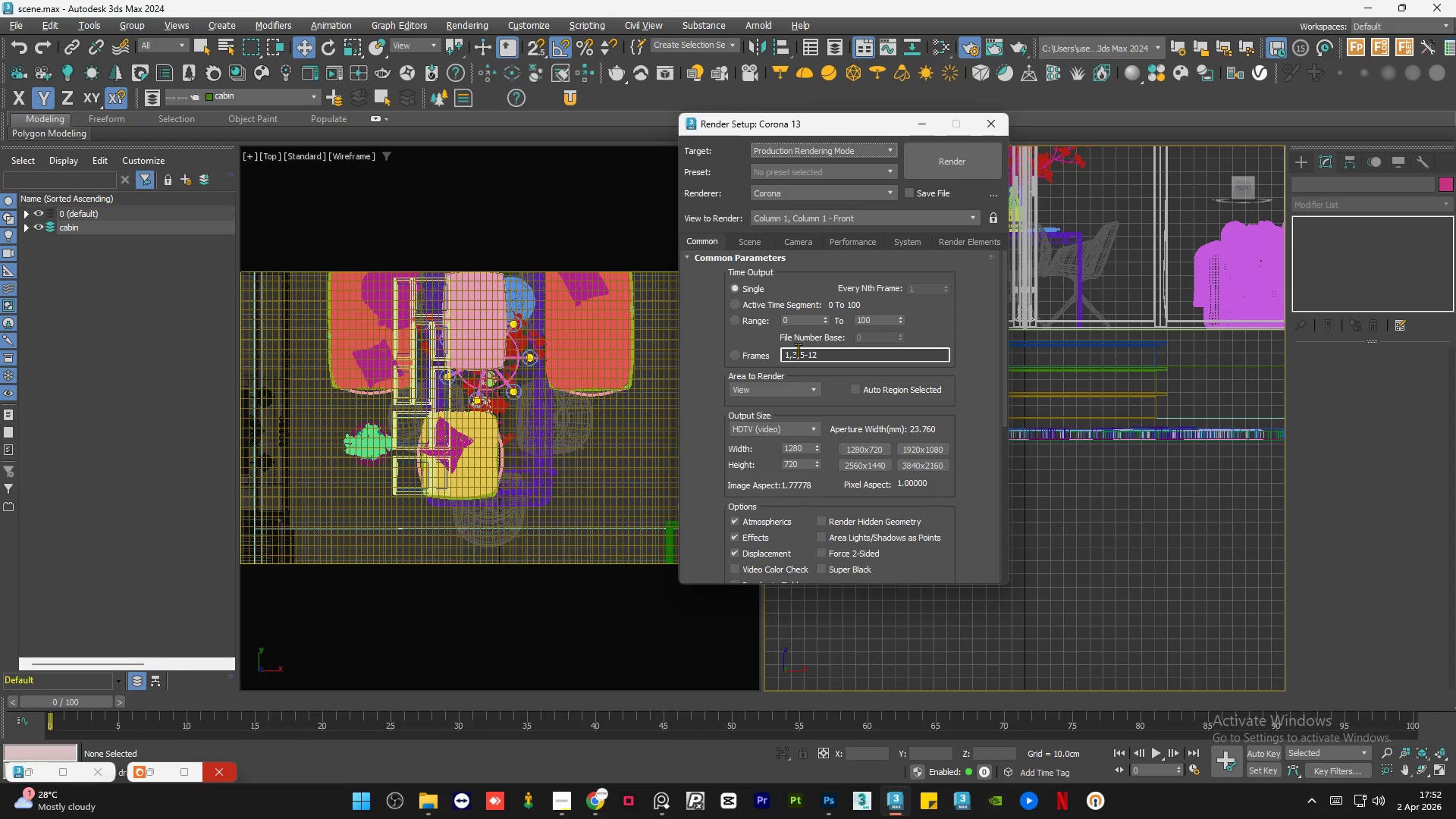 
left_click([921, 469])
 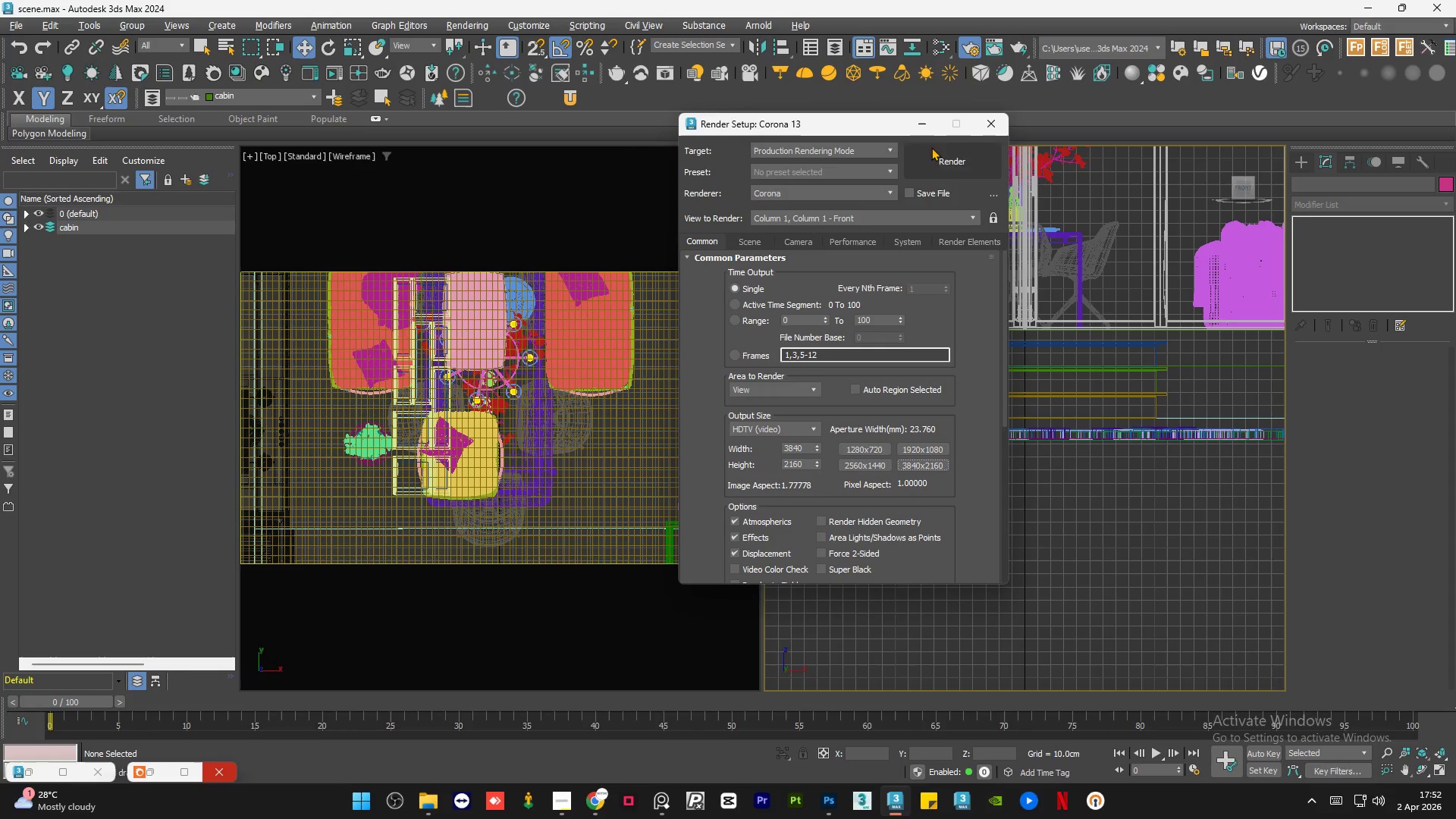 
left_click([921, 122])
 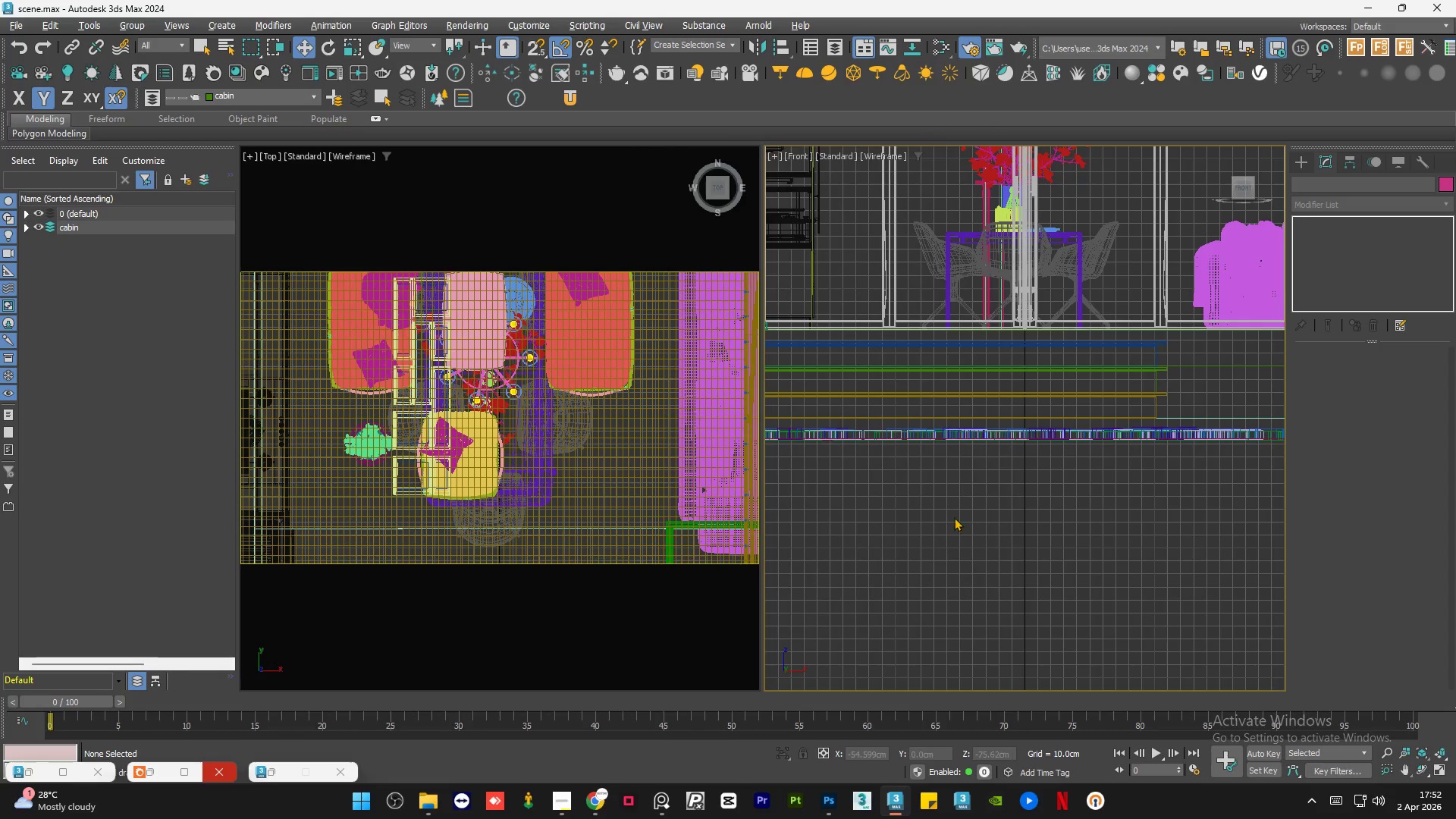 
left_click([955, 527])
 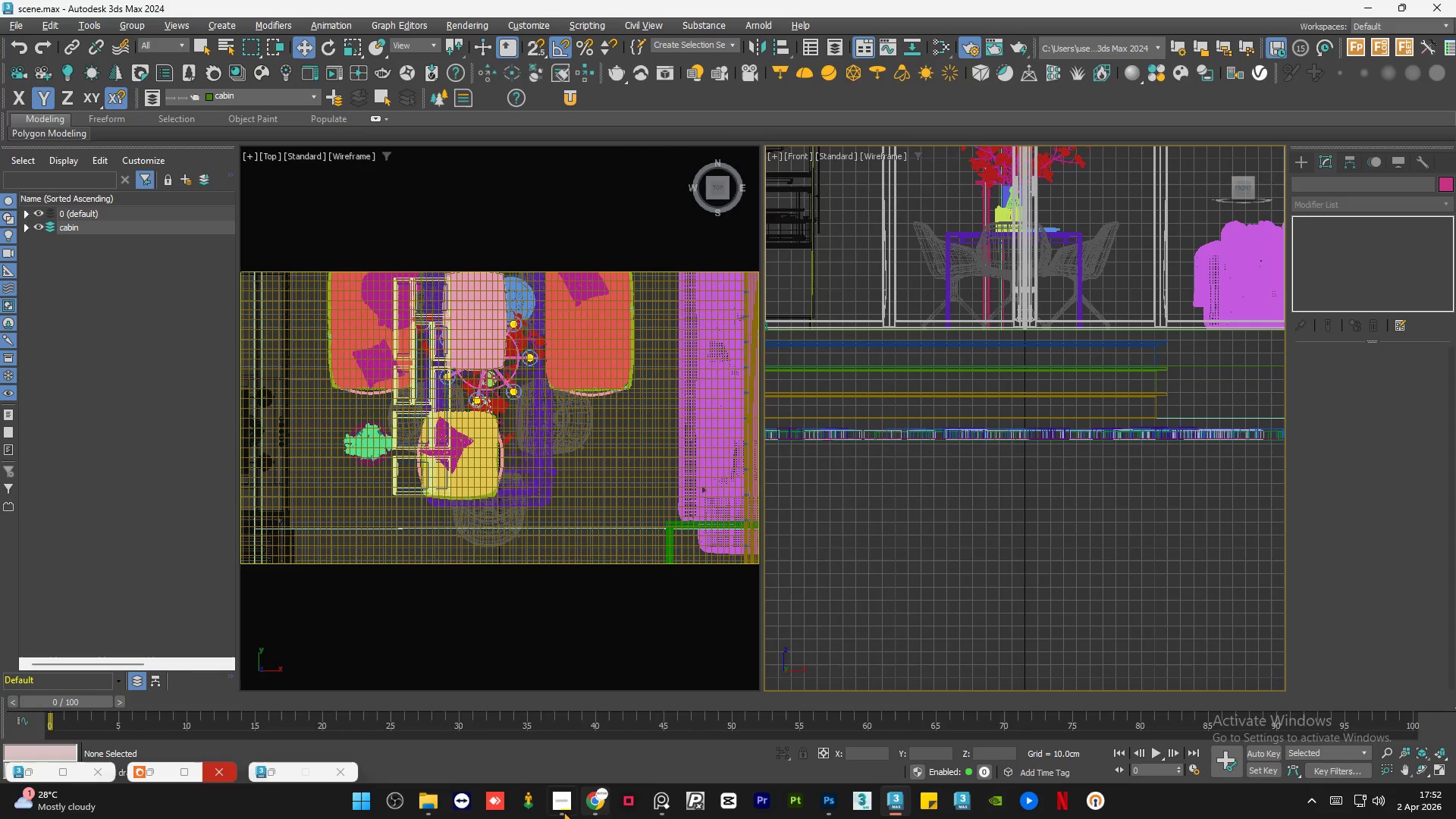 
left_click([554, 811])